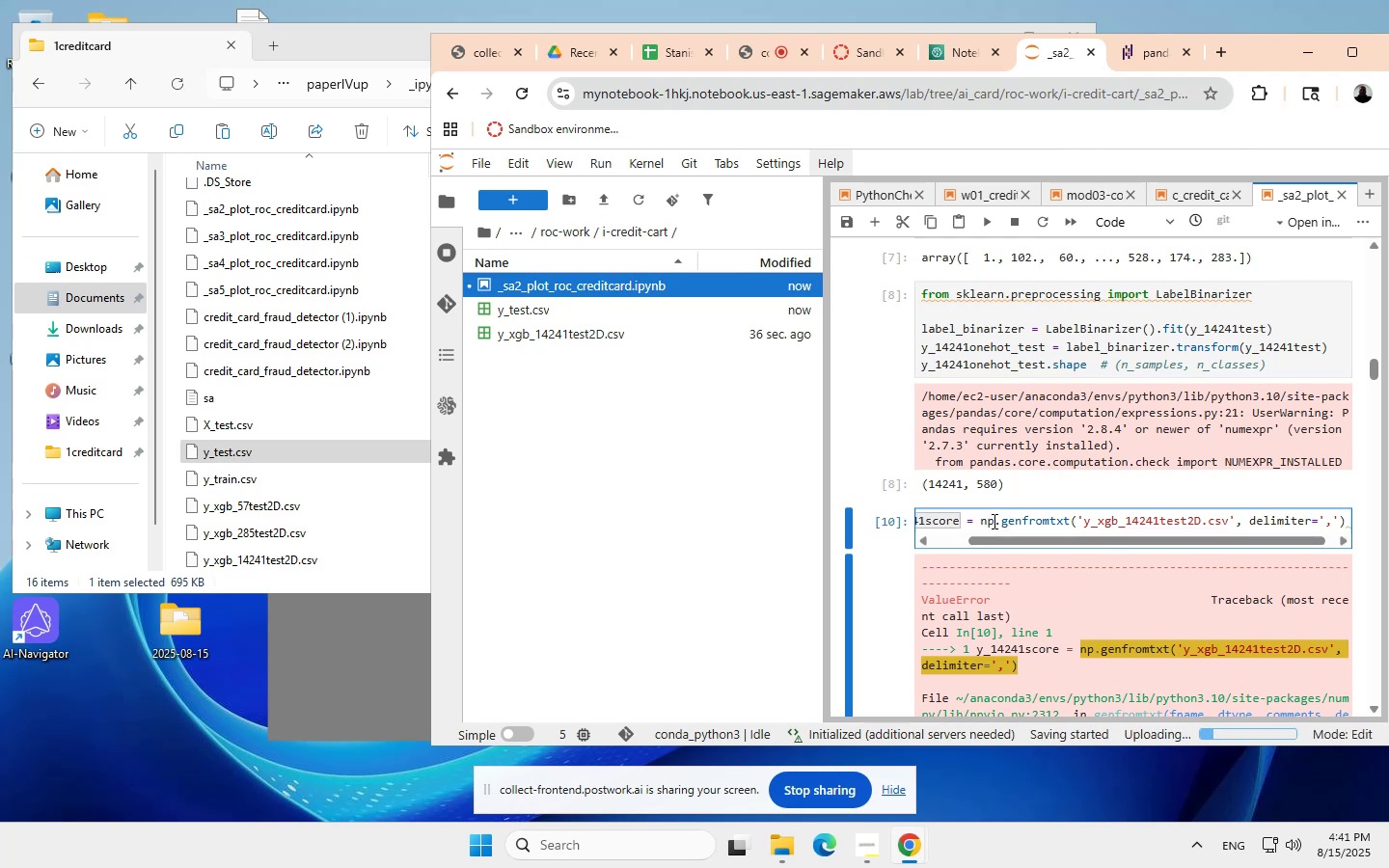 
scroll: coordinate [1066, 502], scroll_direction: none, amount: 0.0
 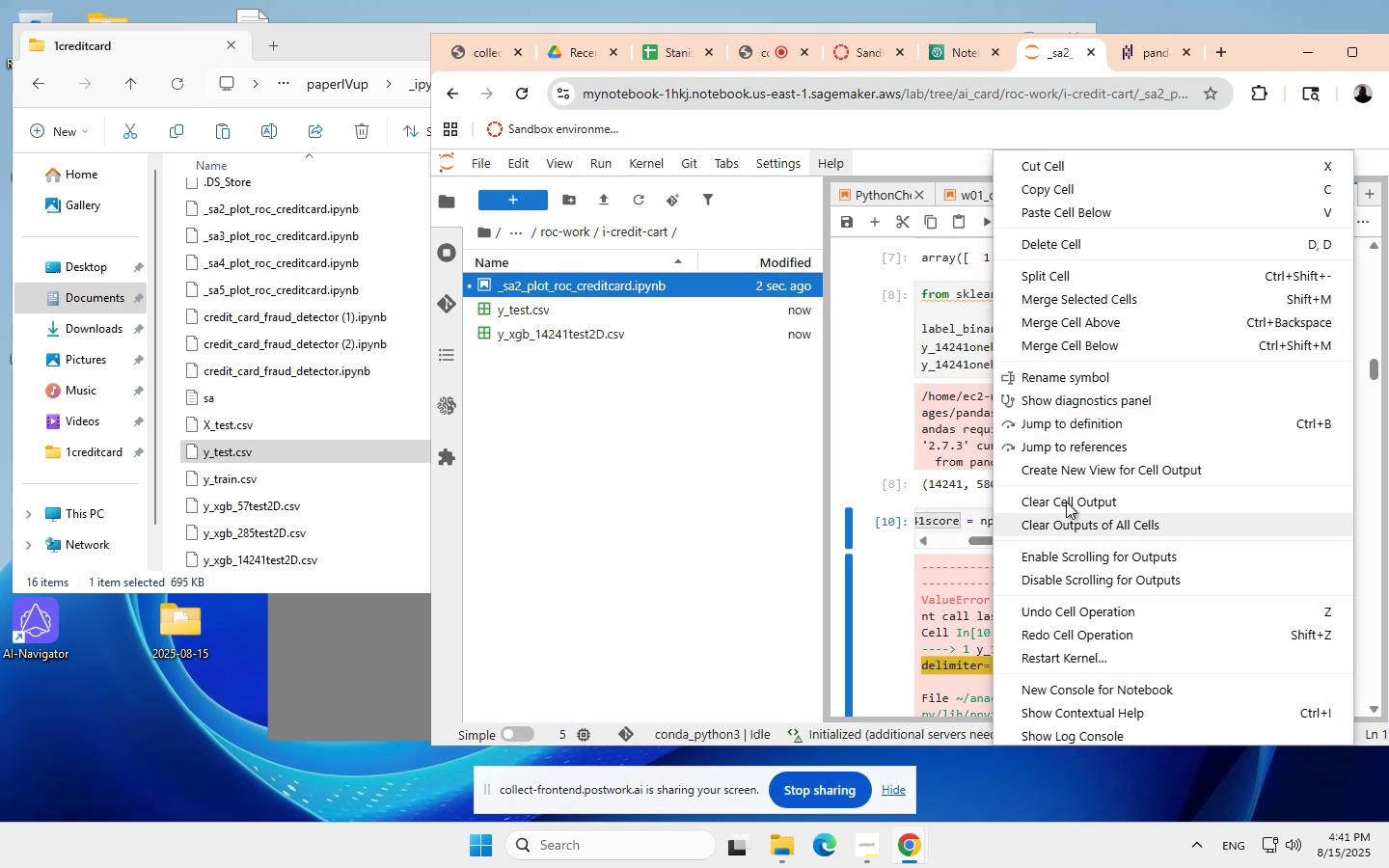 
left_click([1066, 502])
 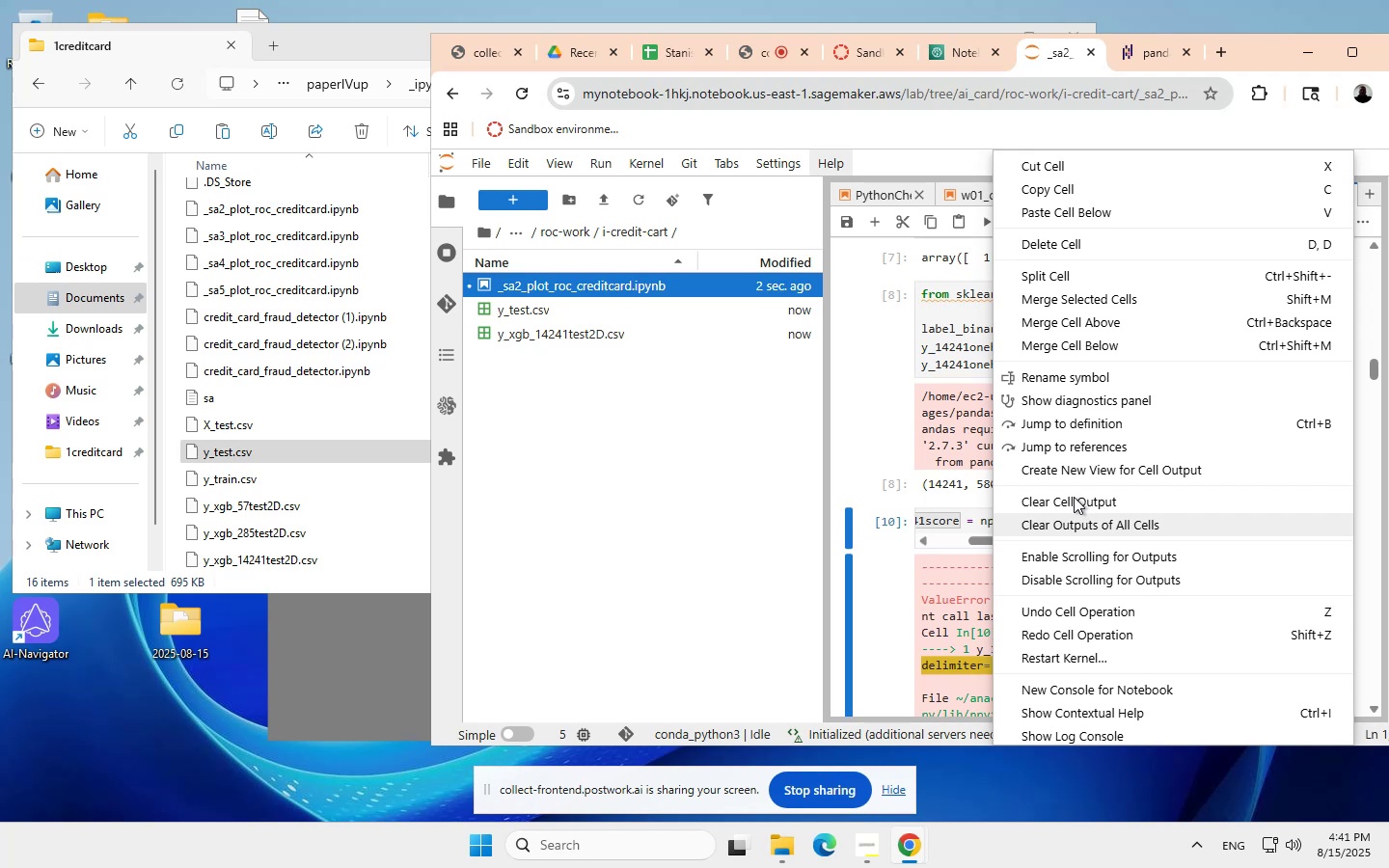 
wait(7.1)
 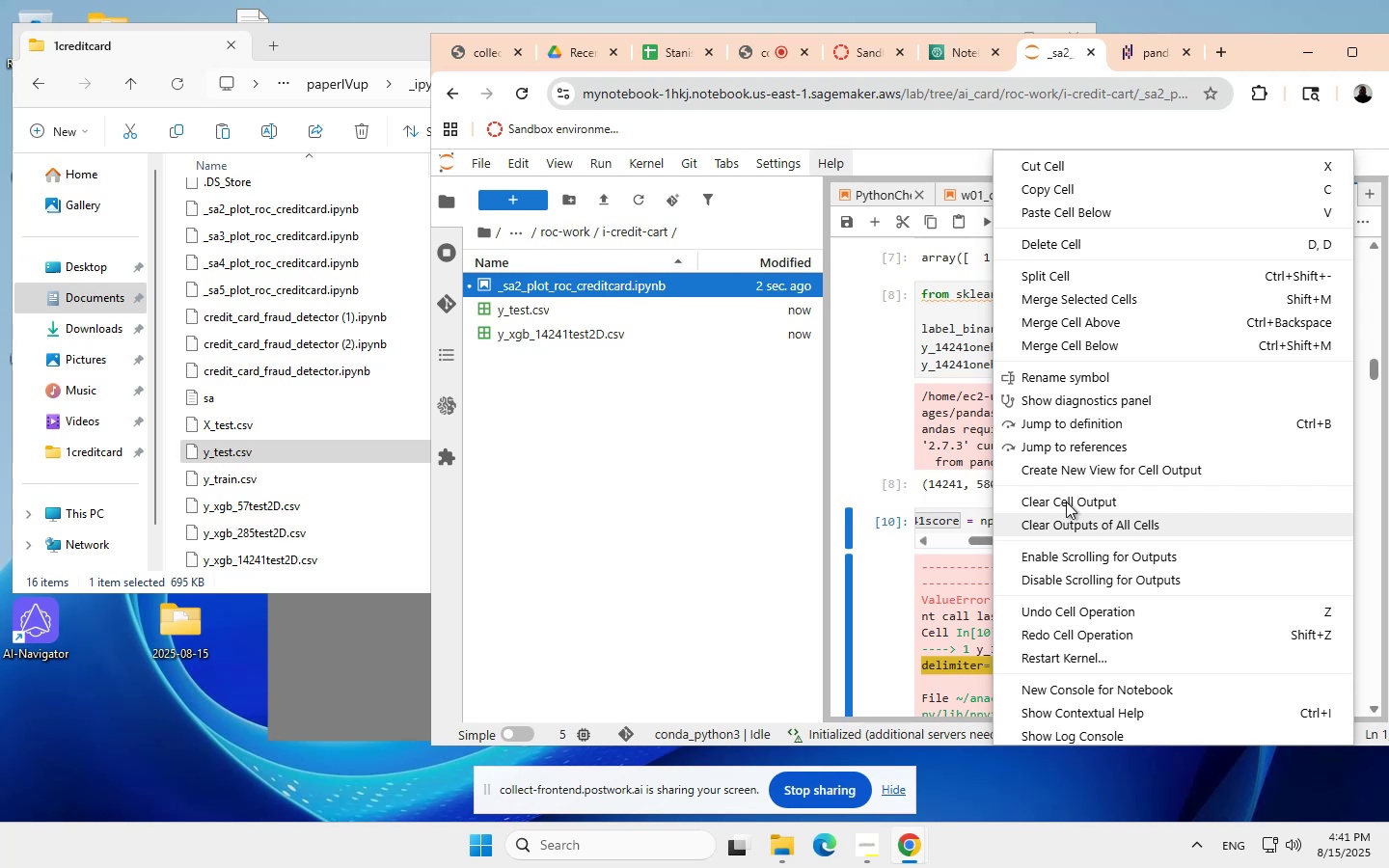 
left_click([1074, 497])
 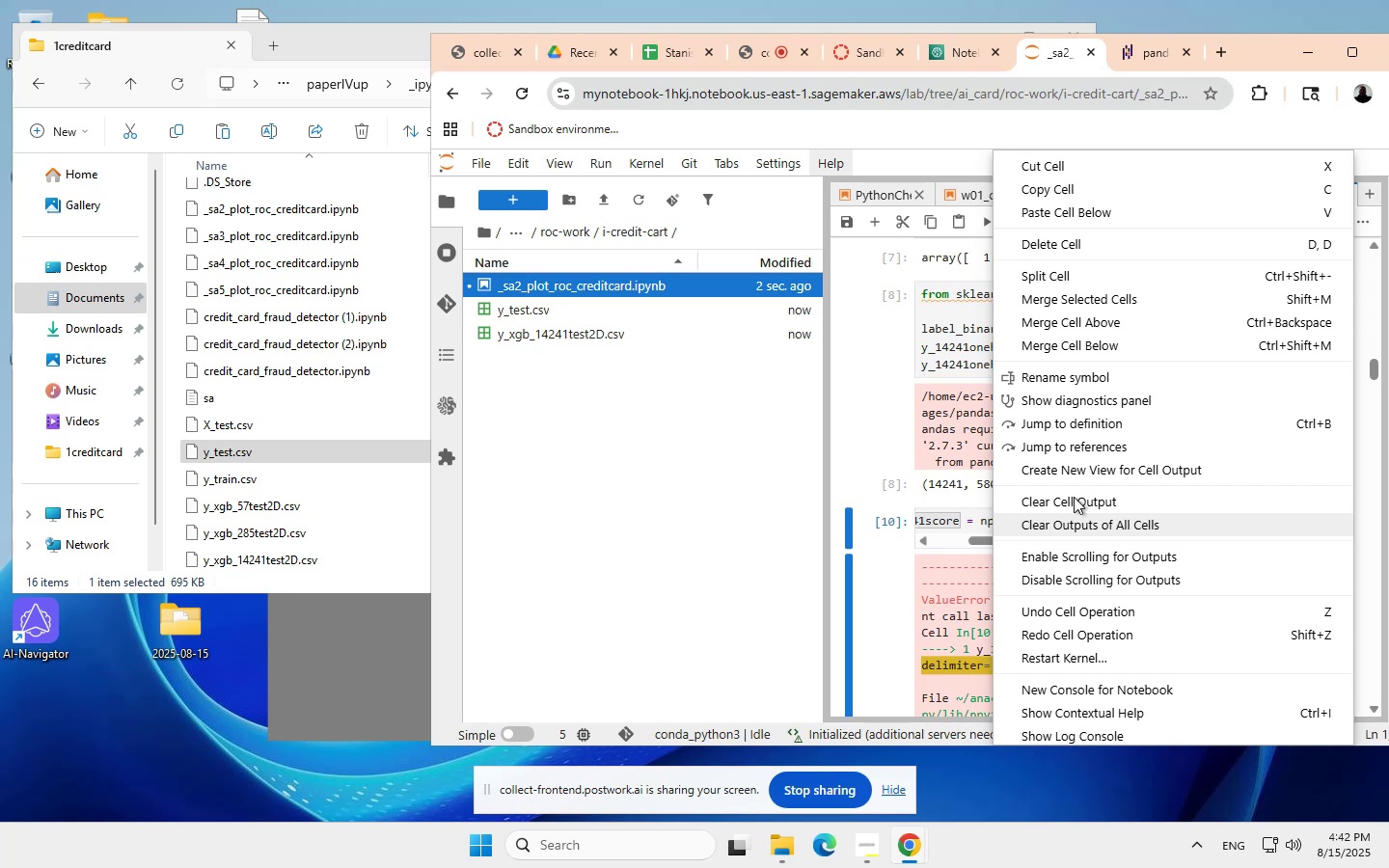 
wait(9.85)
 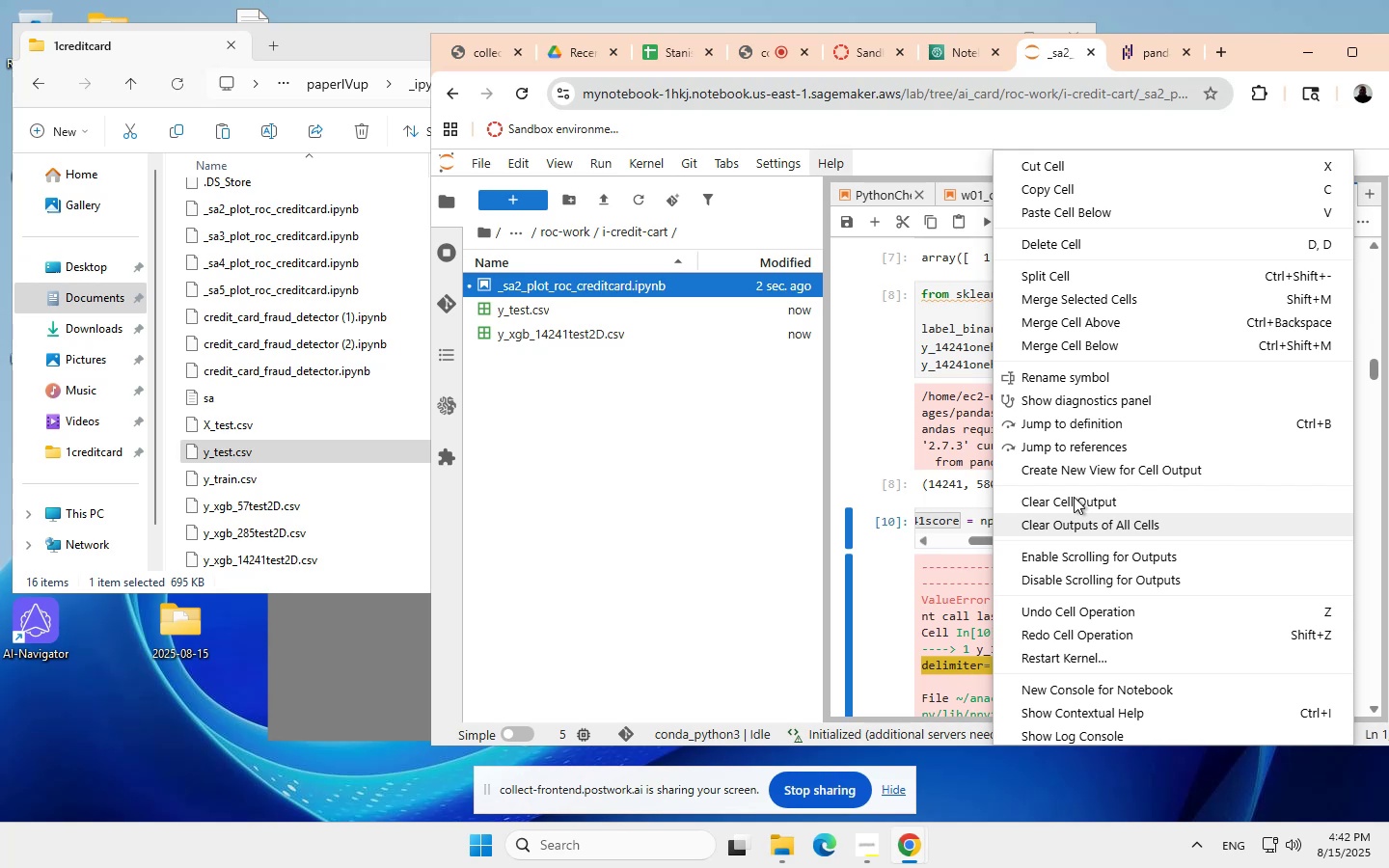 
scroll: coordinate [910, 563], scroll_direction: none, amount: 0.0
 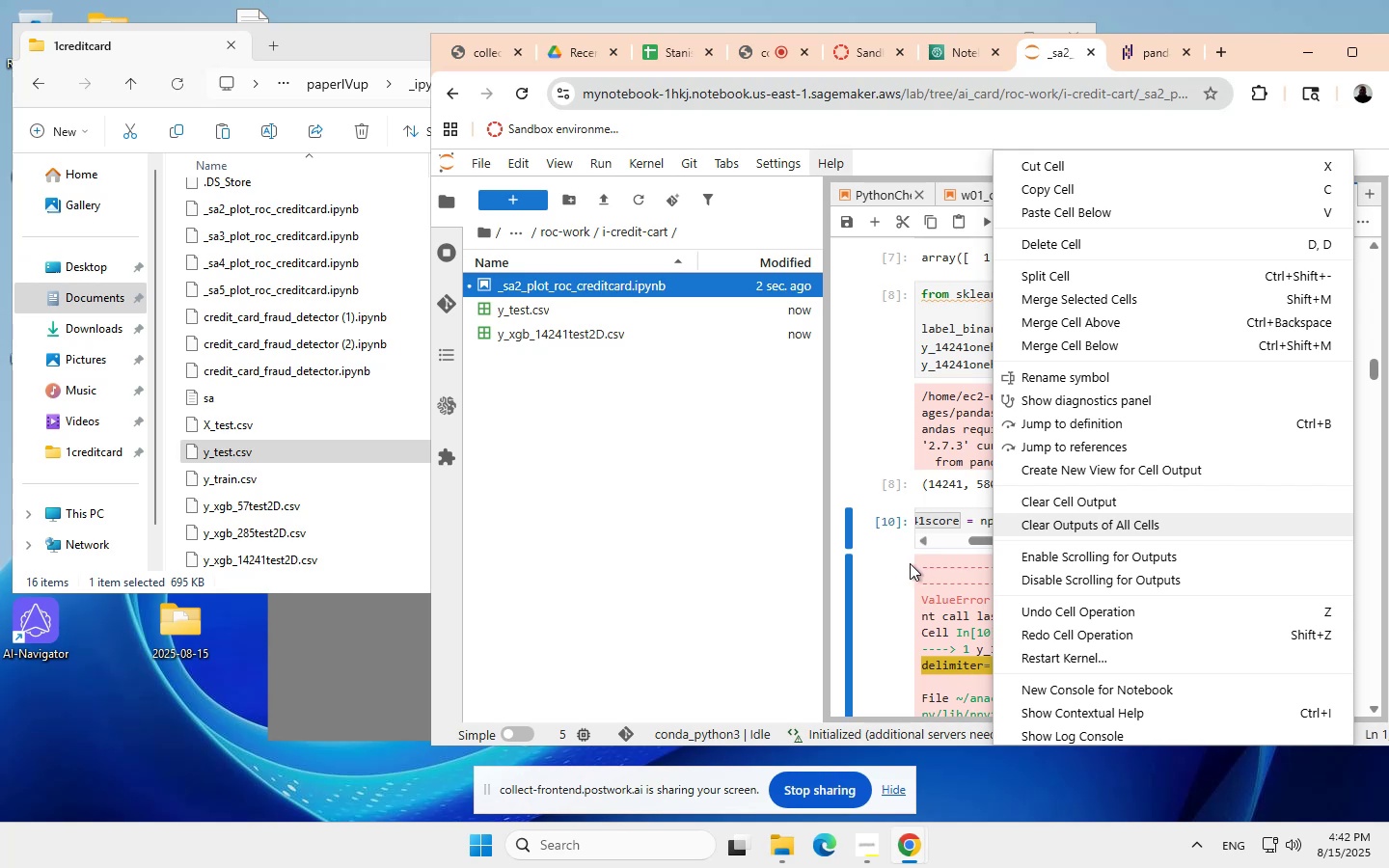 
scroll: coordinate [902, 565], scroll_direction: down, amount: 1.0
 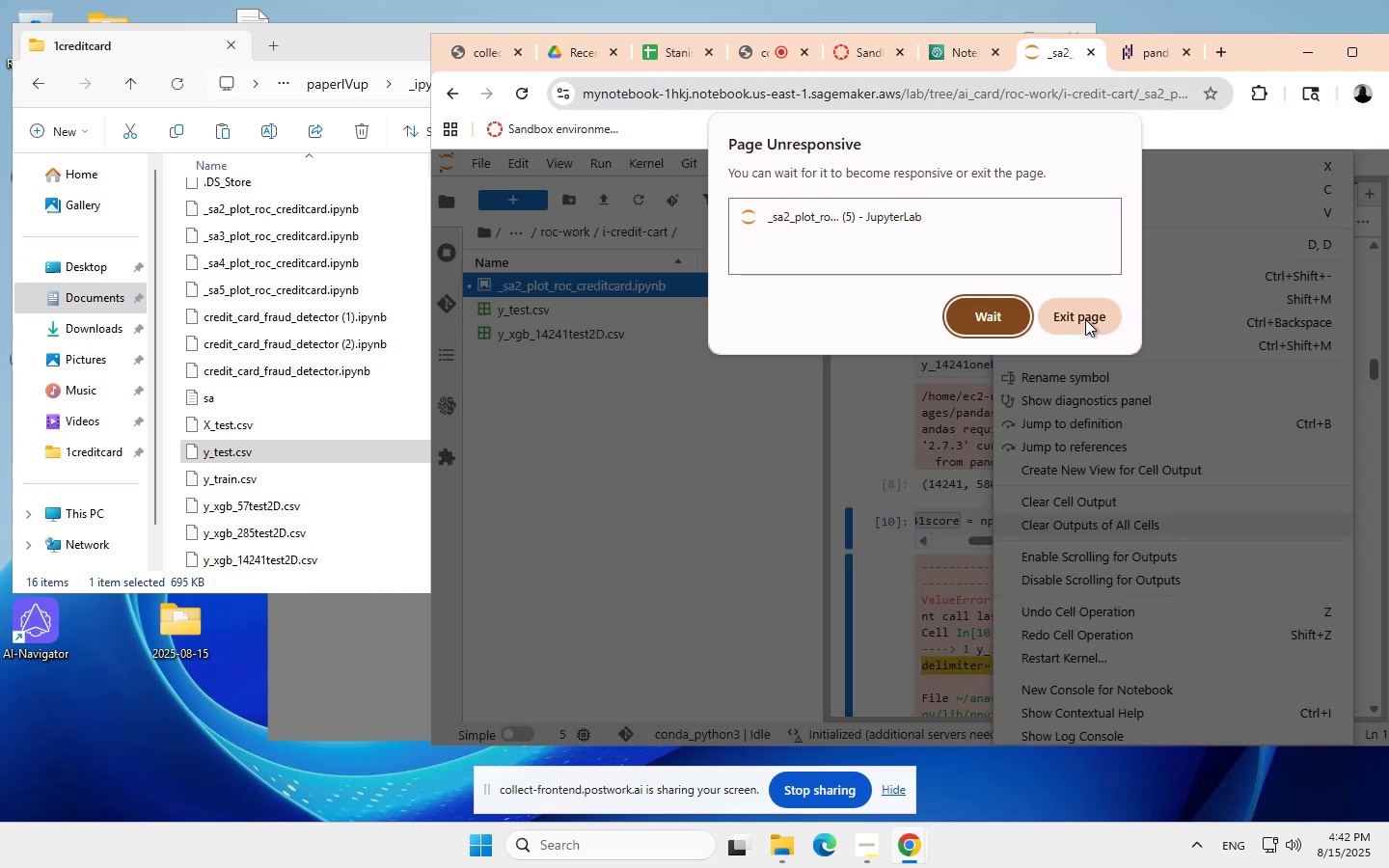 
wait(11.9)
 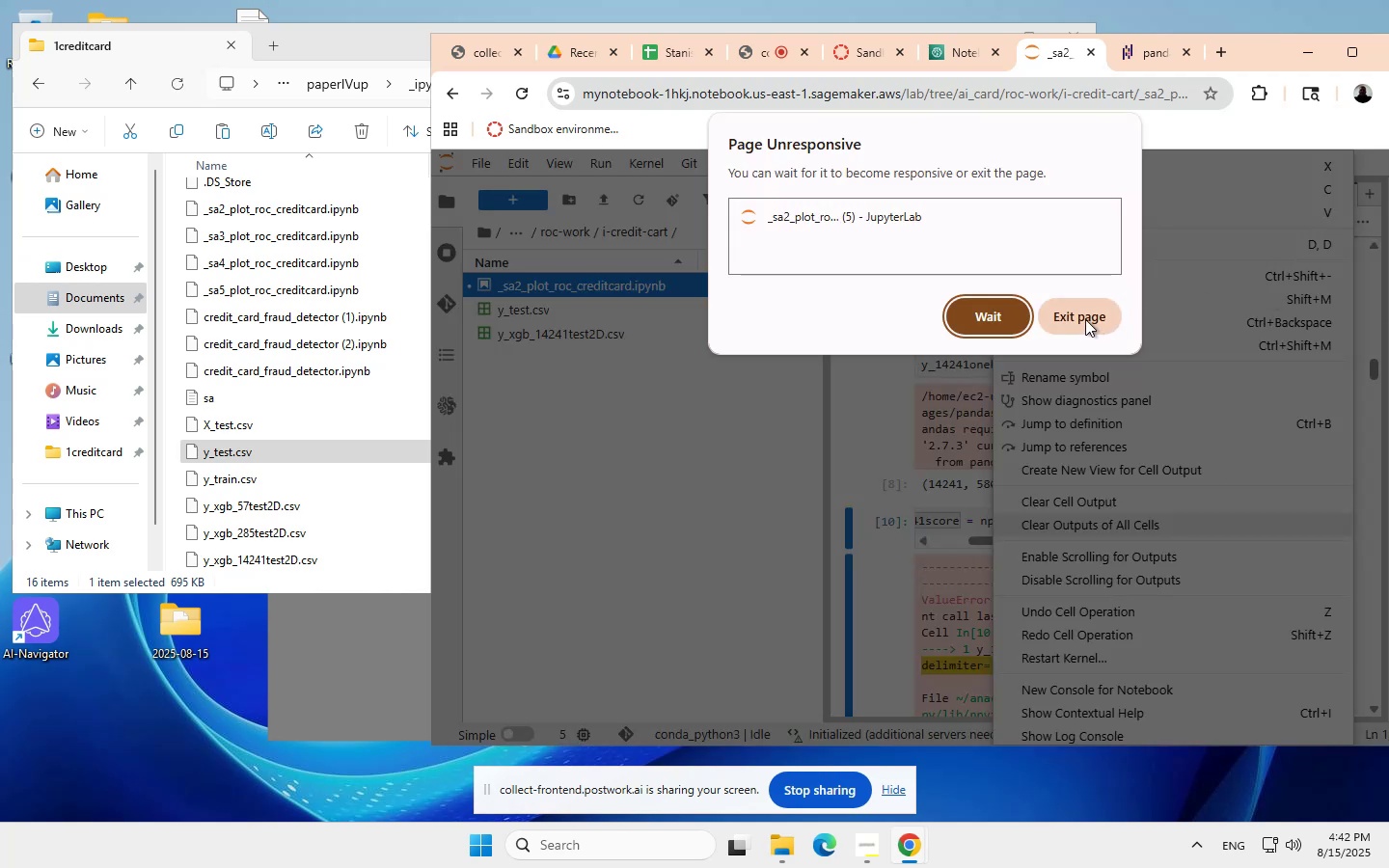 
left_click([1085, 319])
 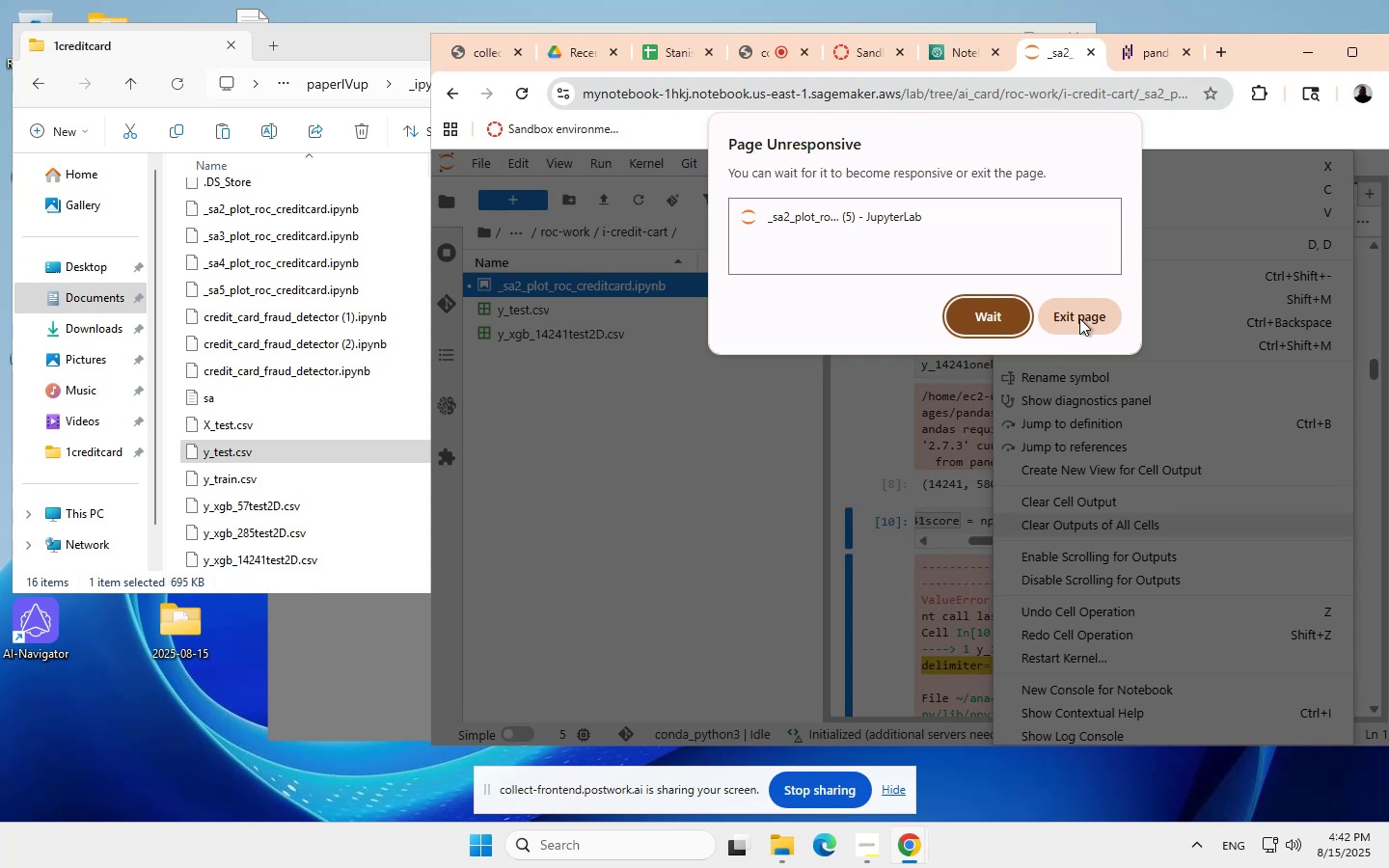 
left_click([1079, 317])
 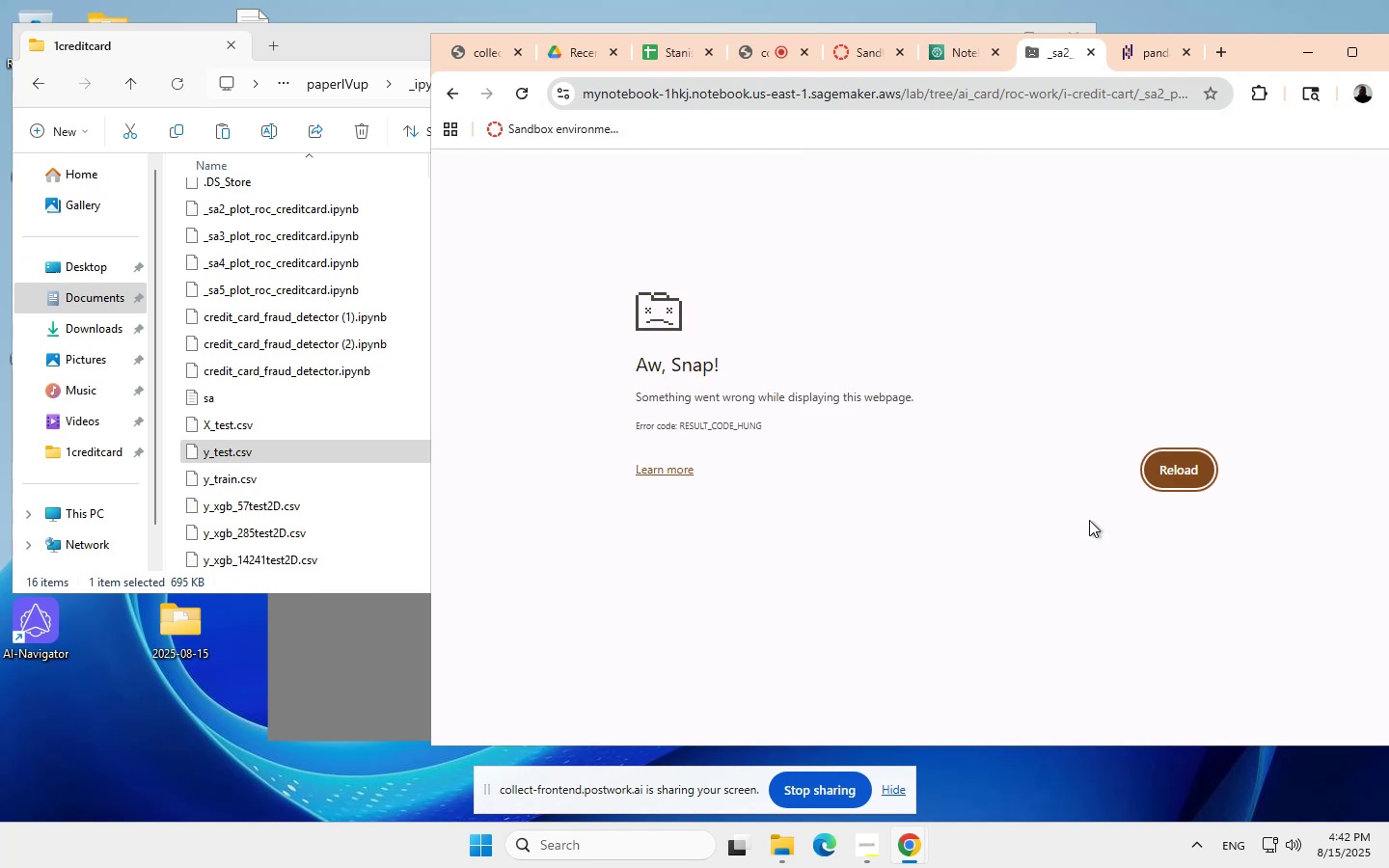 
wait(9.46)
 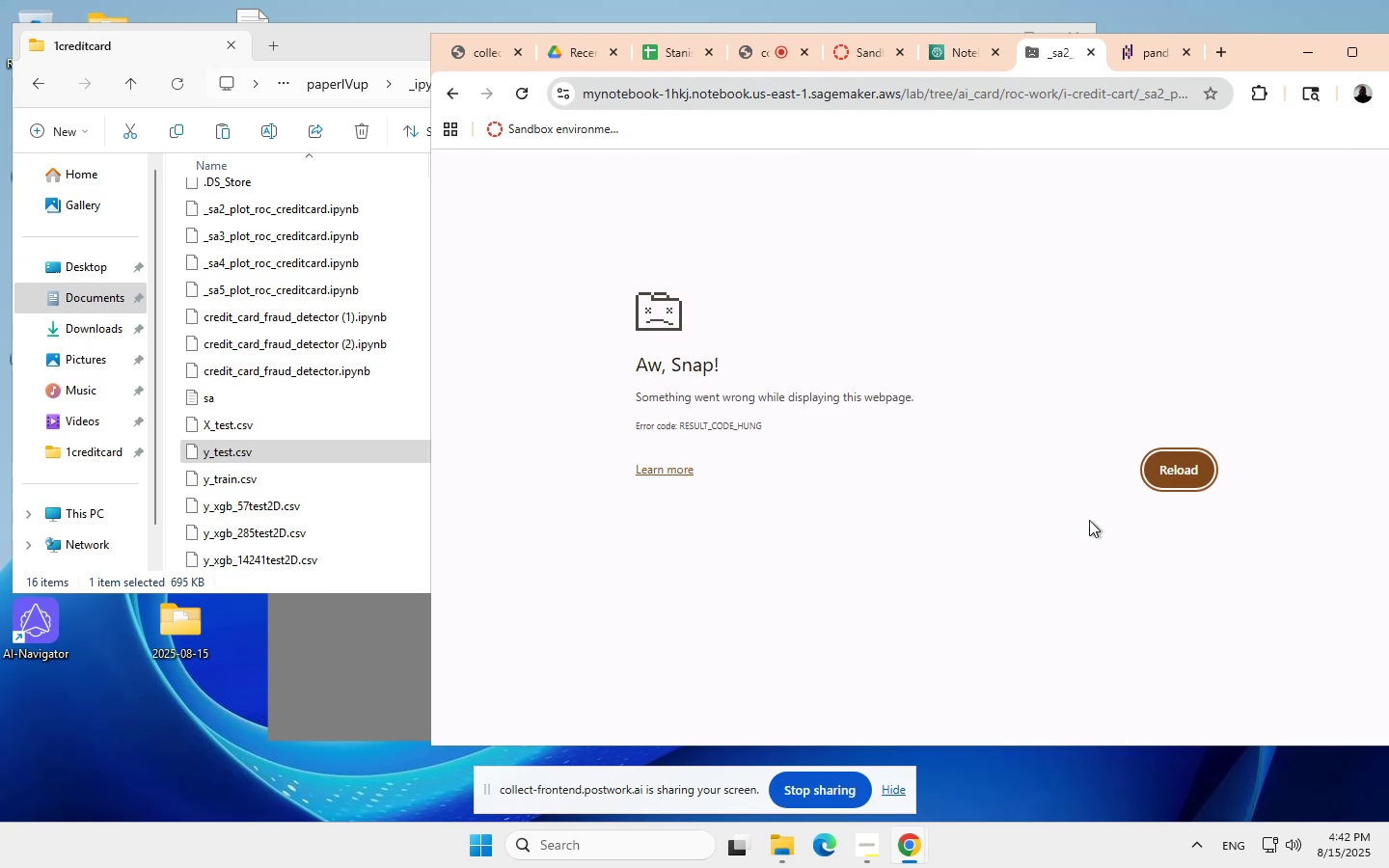 
left_click([1091, 52])
 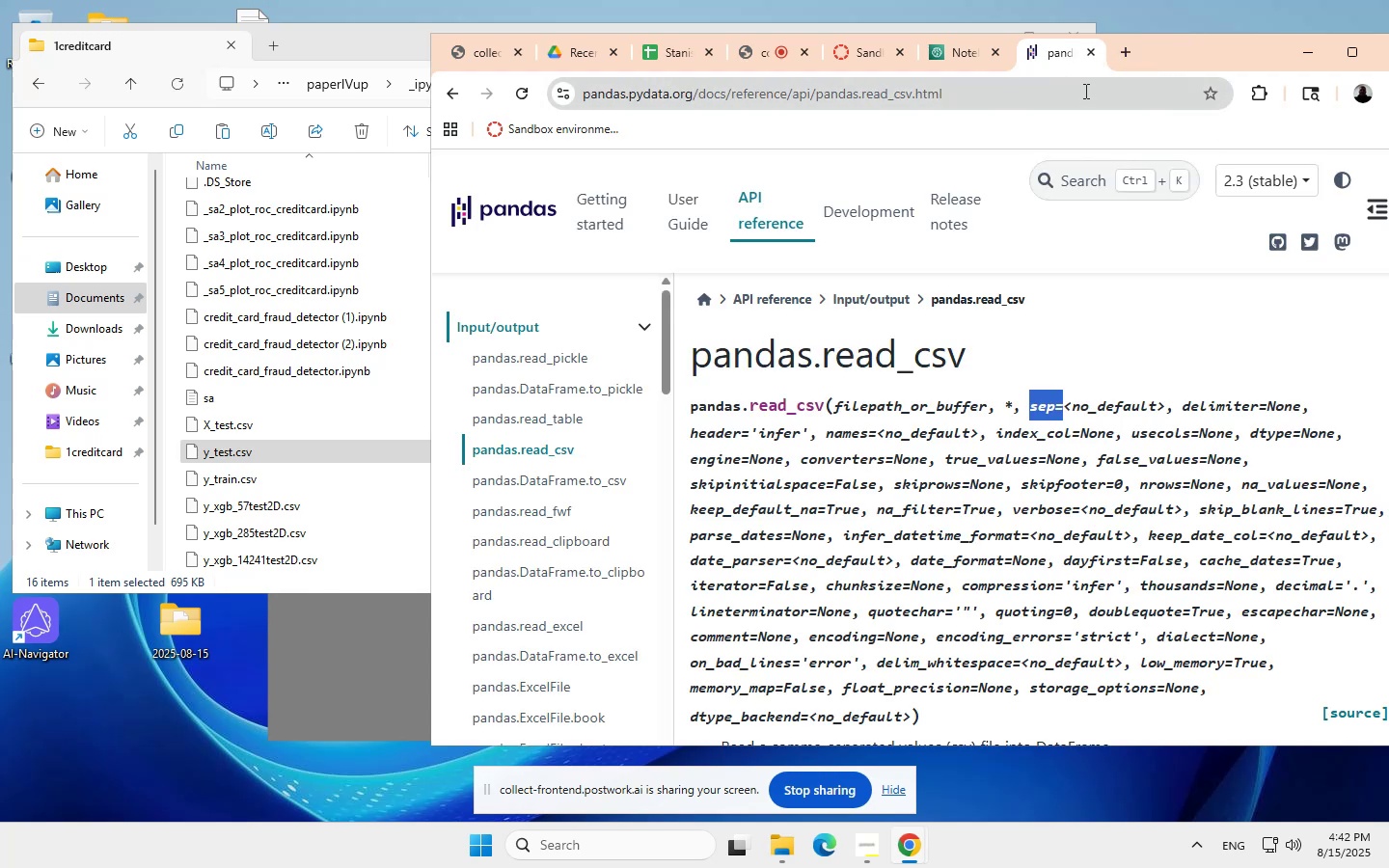 
left_click([1089, 47])
 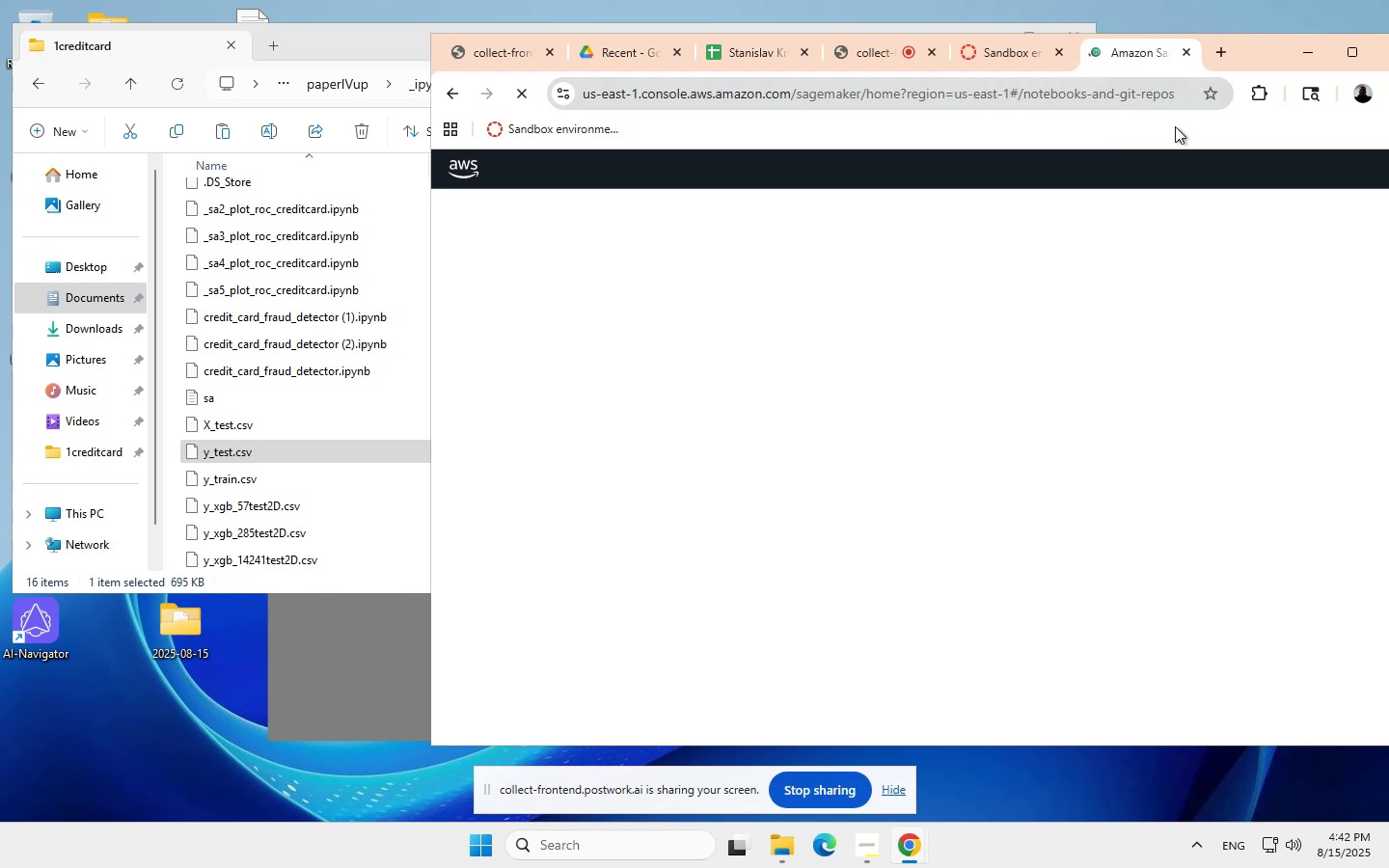 